 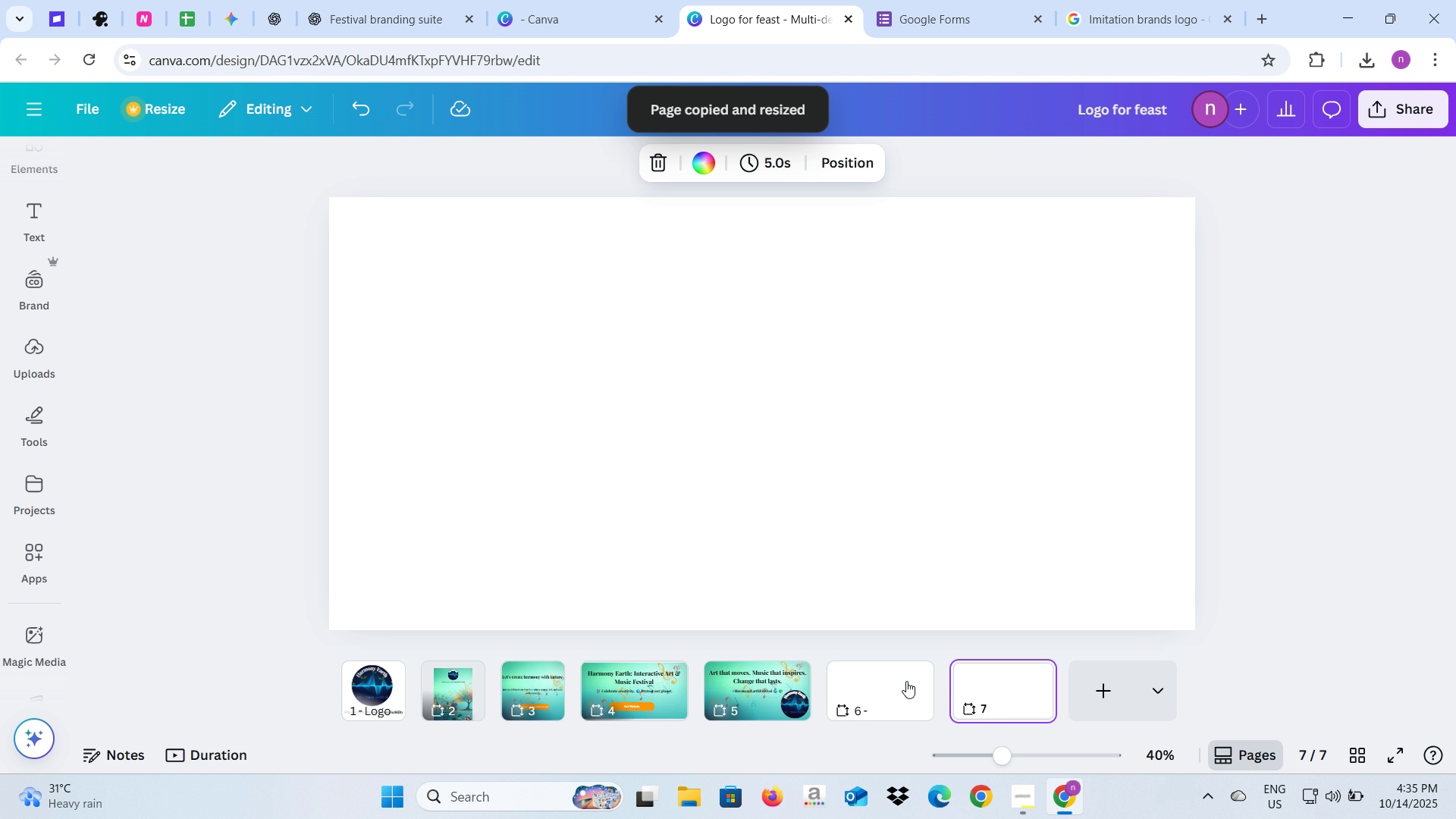 
left_click([898, 689])
 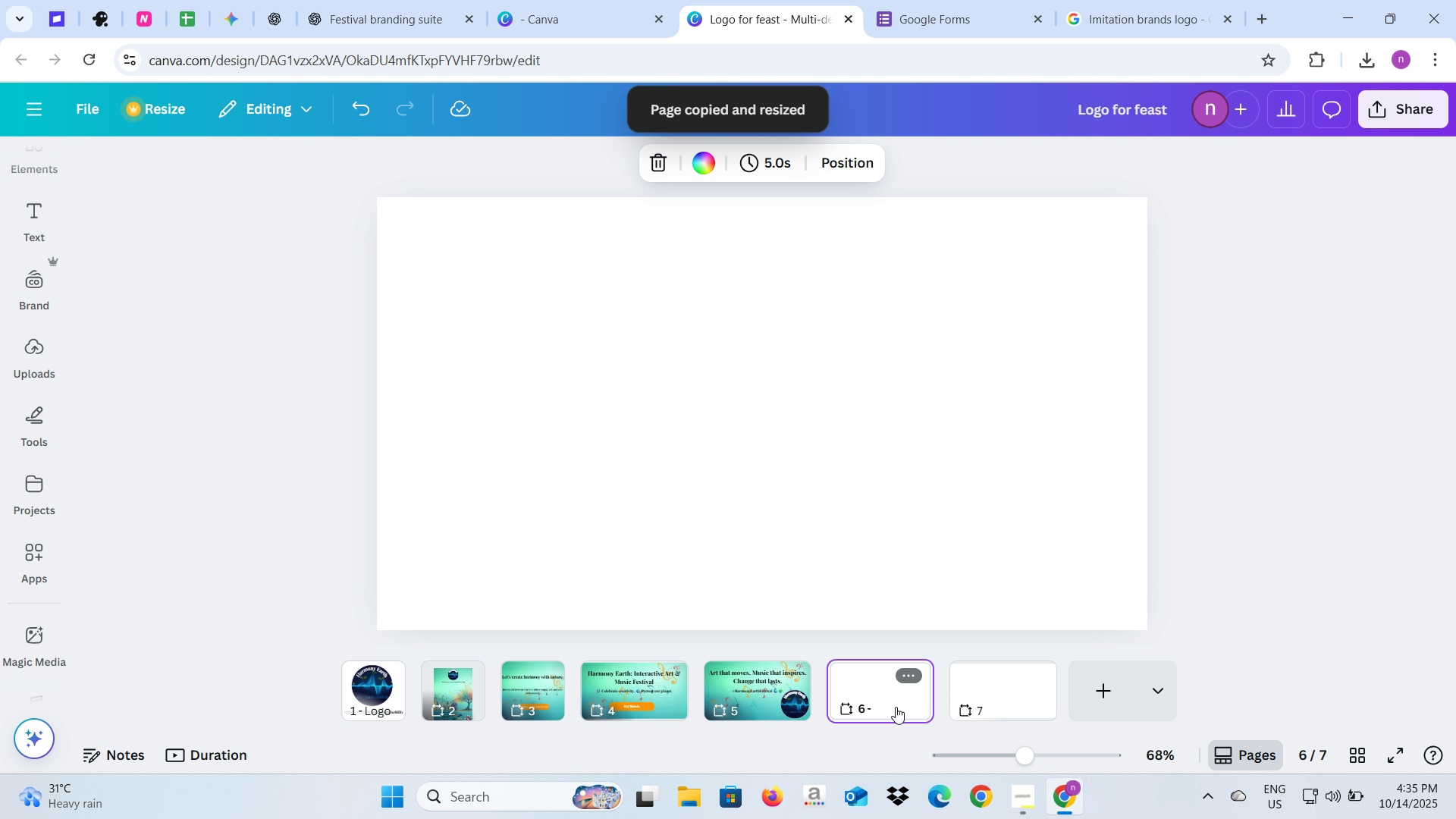 
key(Backspace)
 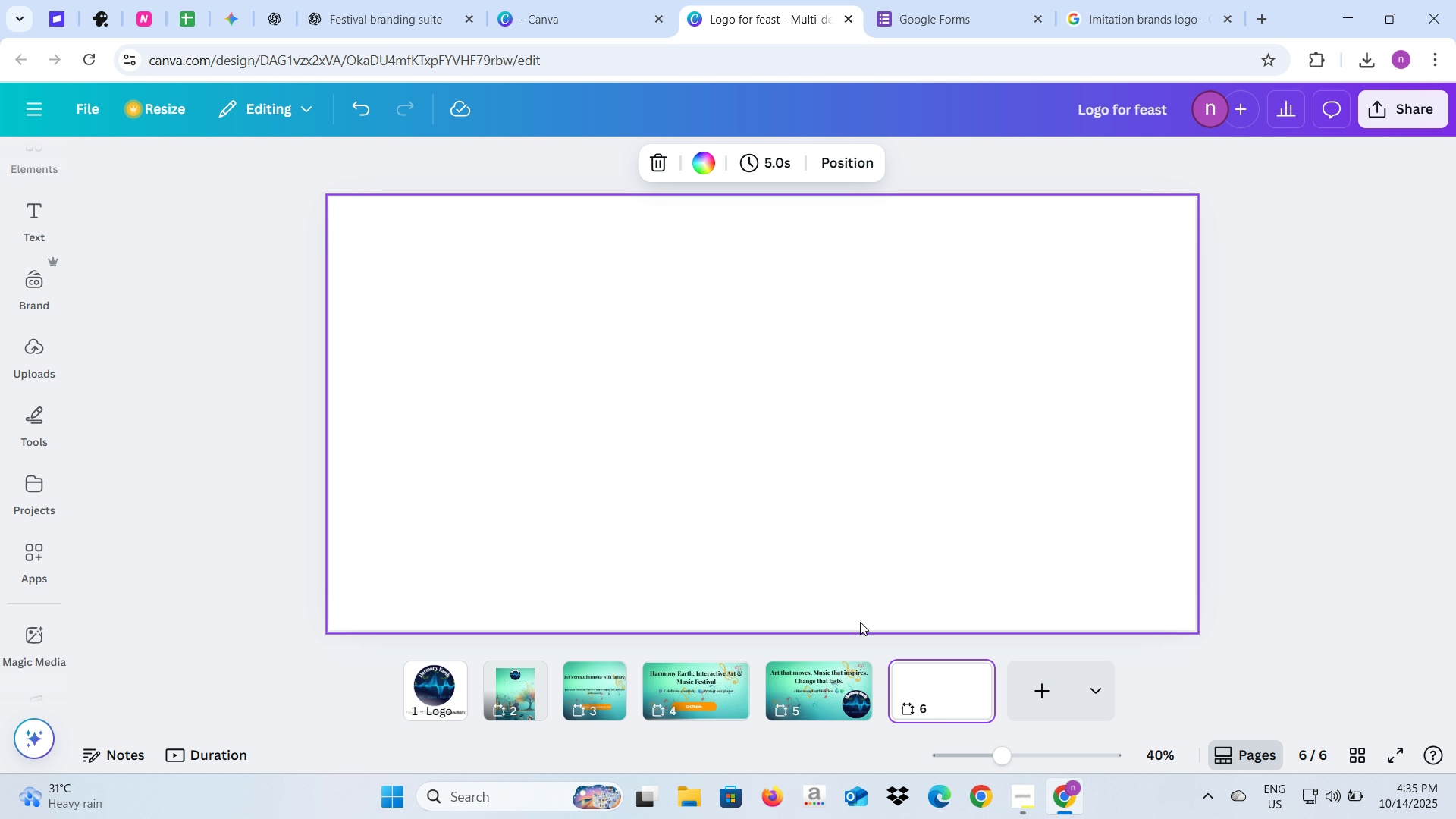 
left_click([764, 529])
 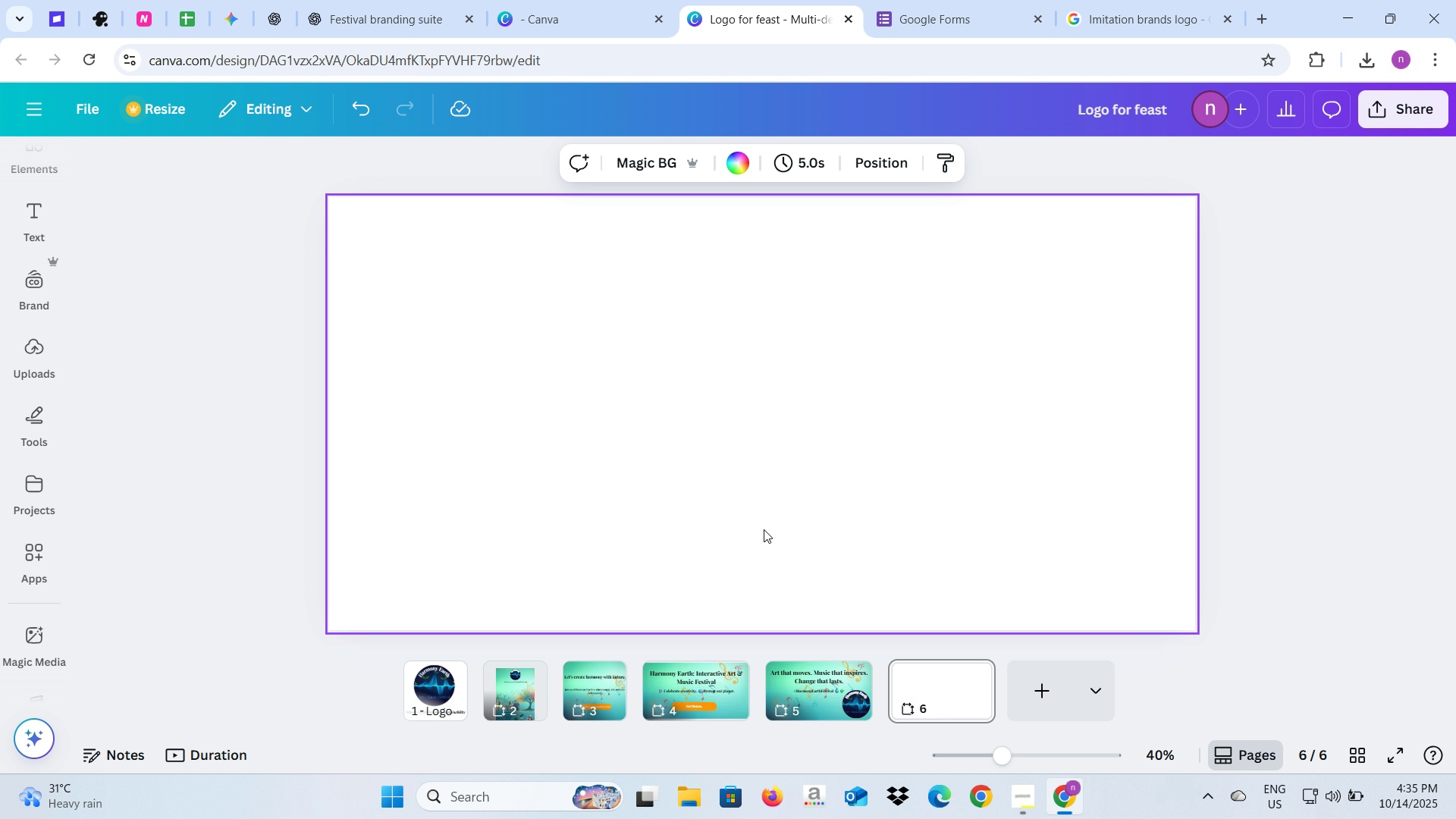 
key(Alt+AltLeft)
 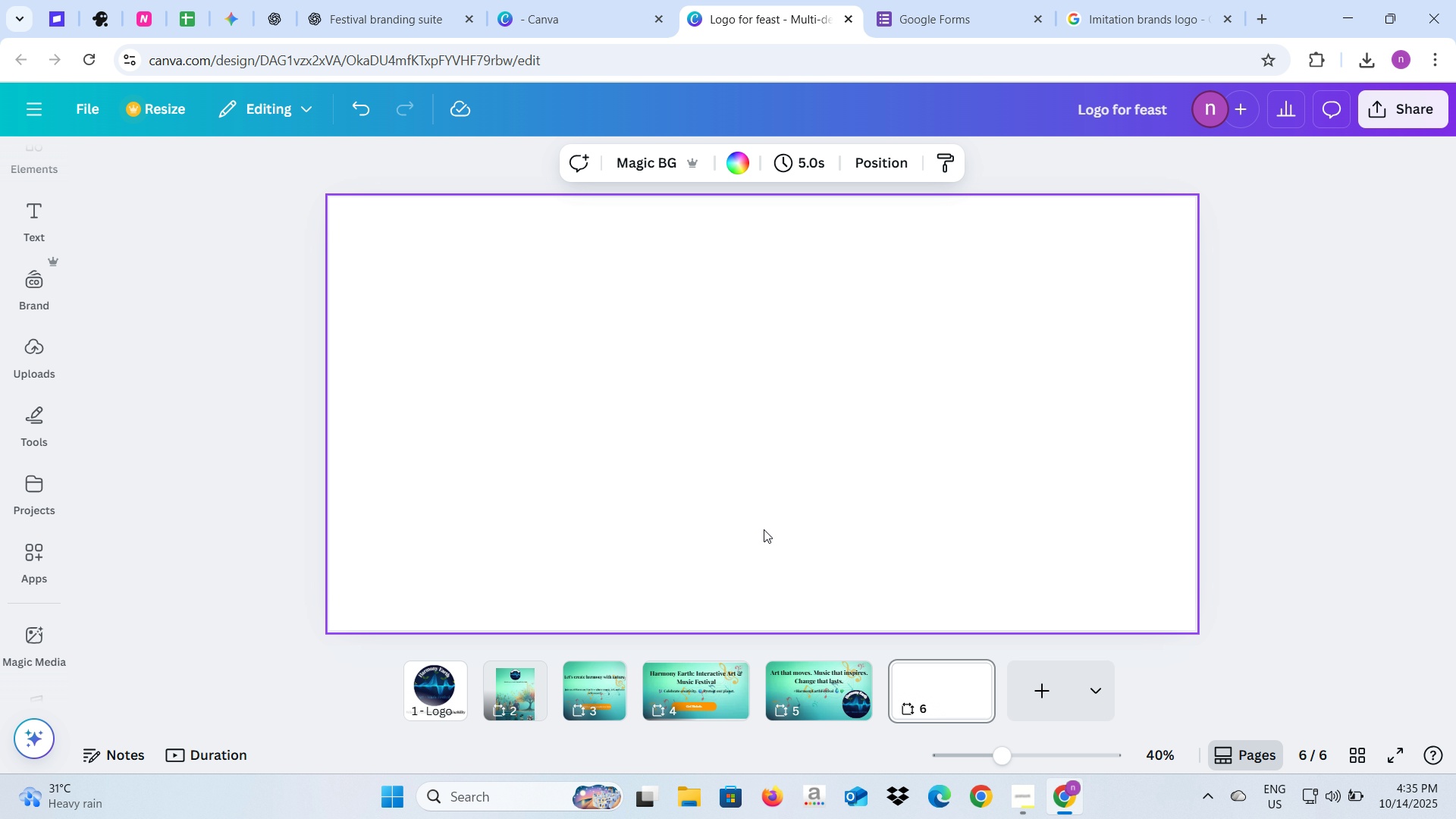 
key(Alt+Tab)
 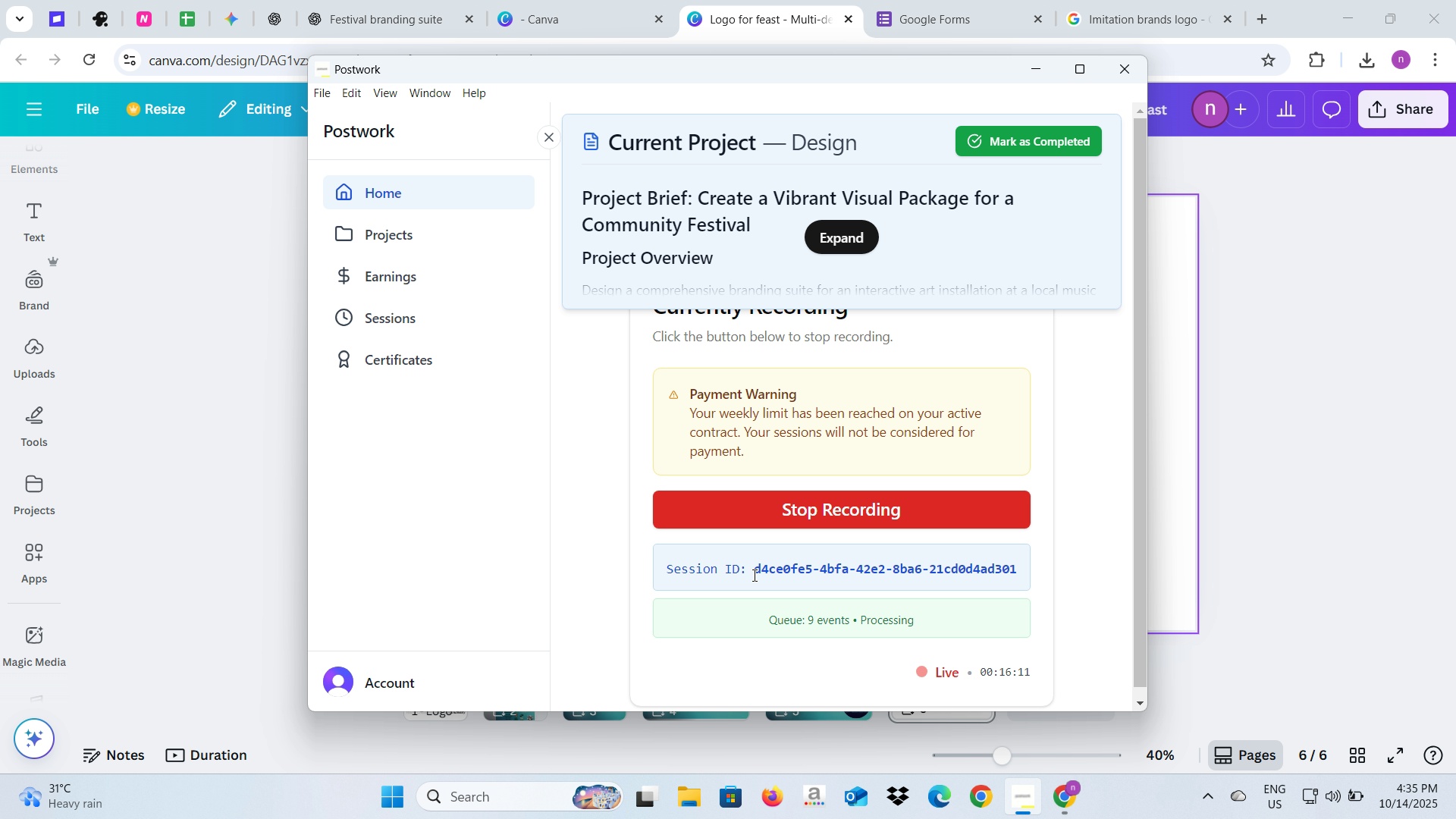 
key(Alt+AltLeft)
 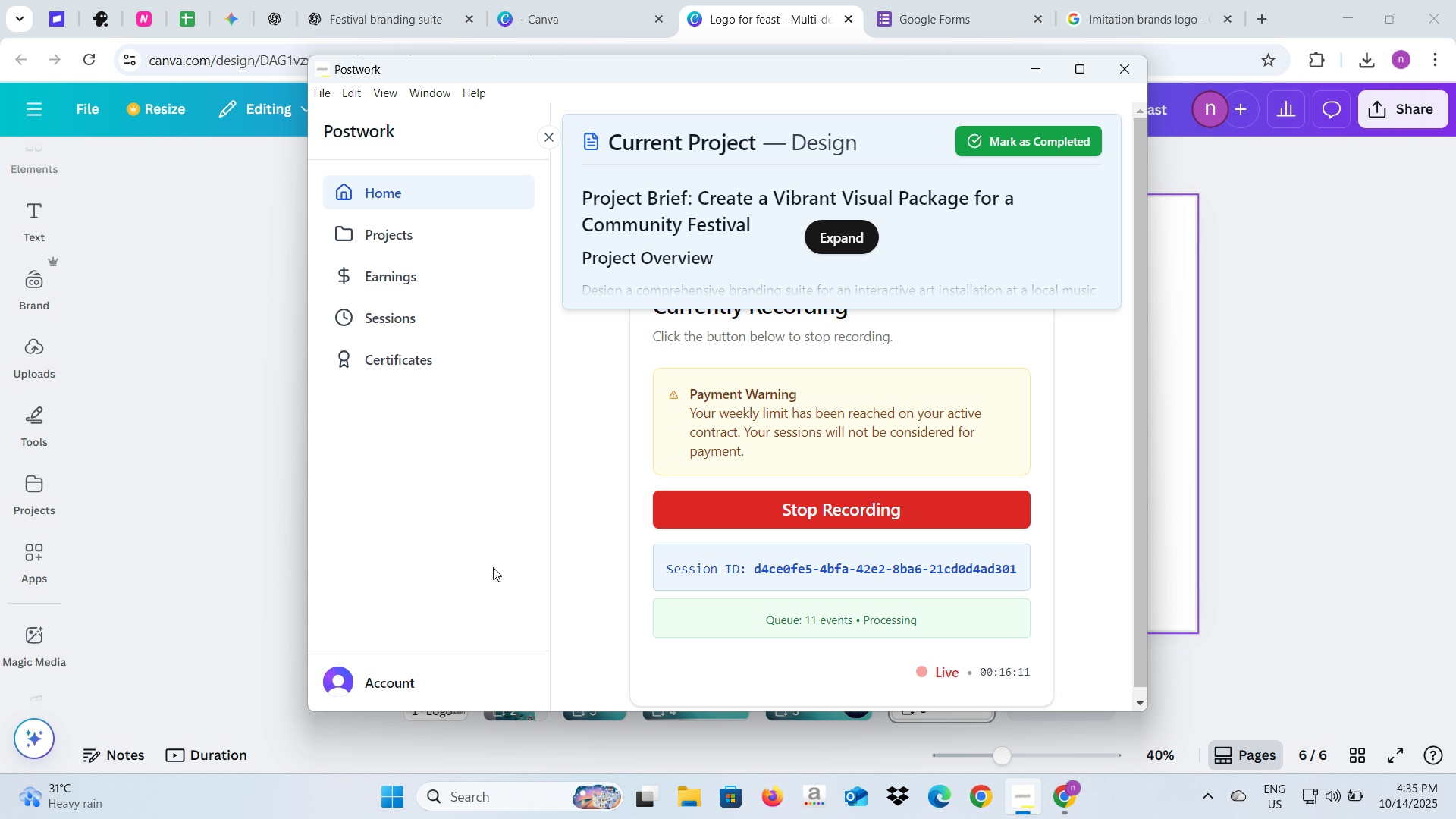 
key(Alt+Tab)
 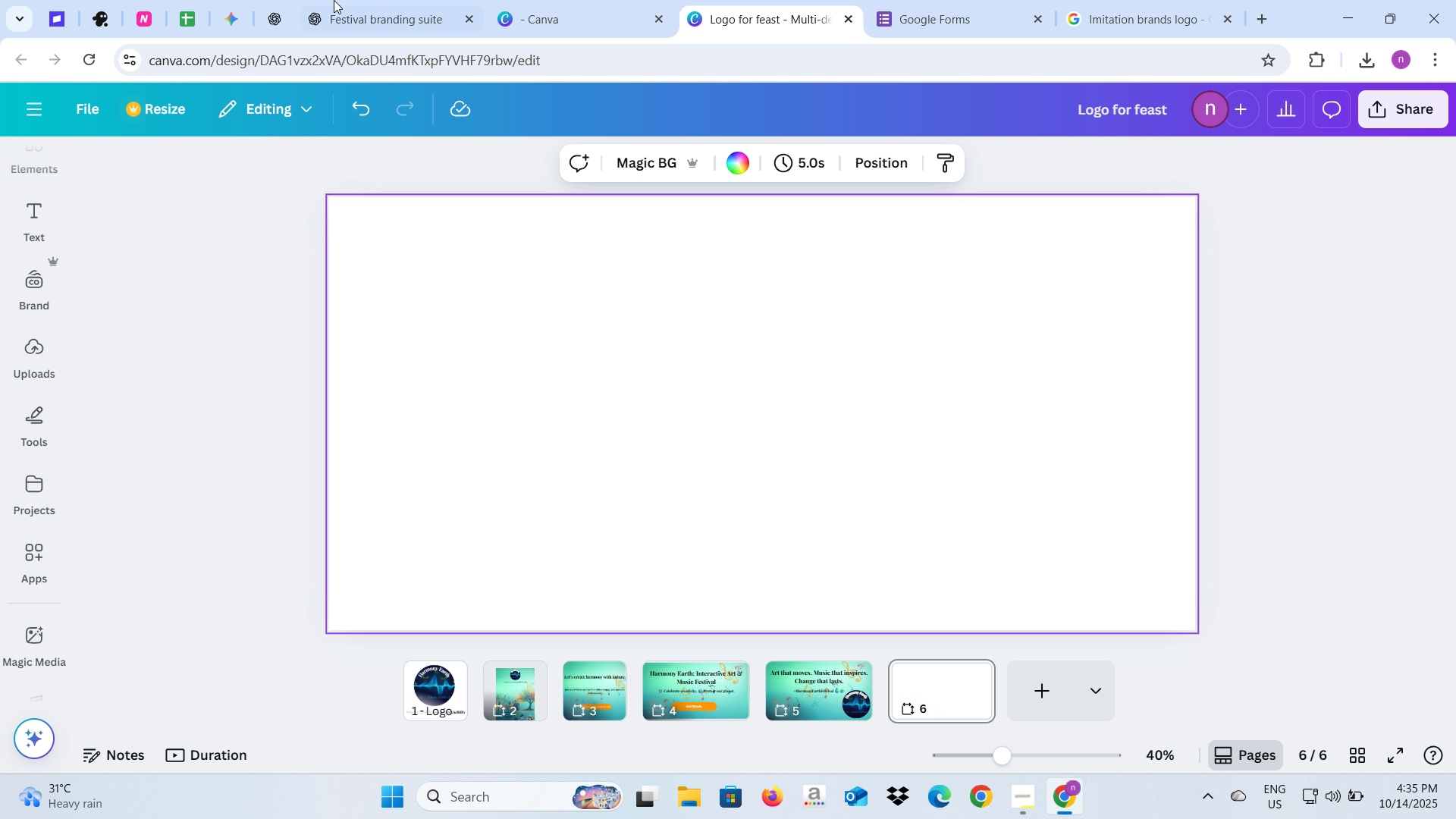 
left_click([334, 0])
 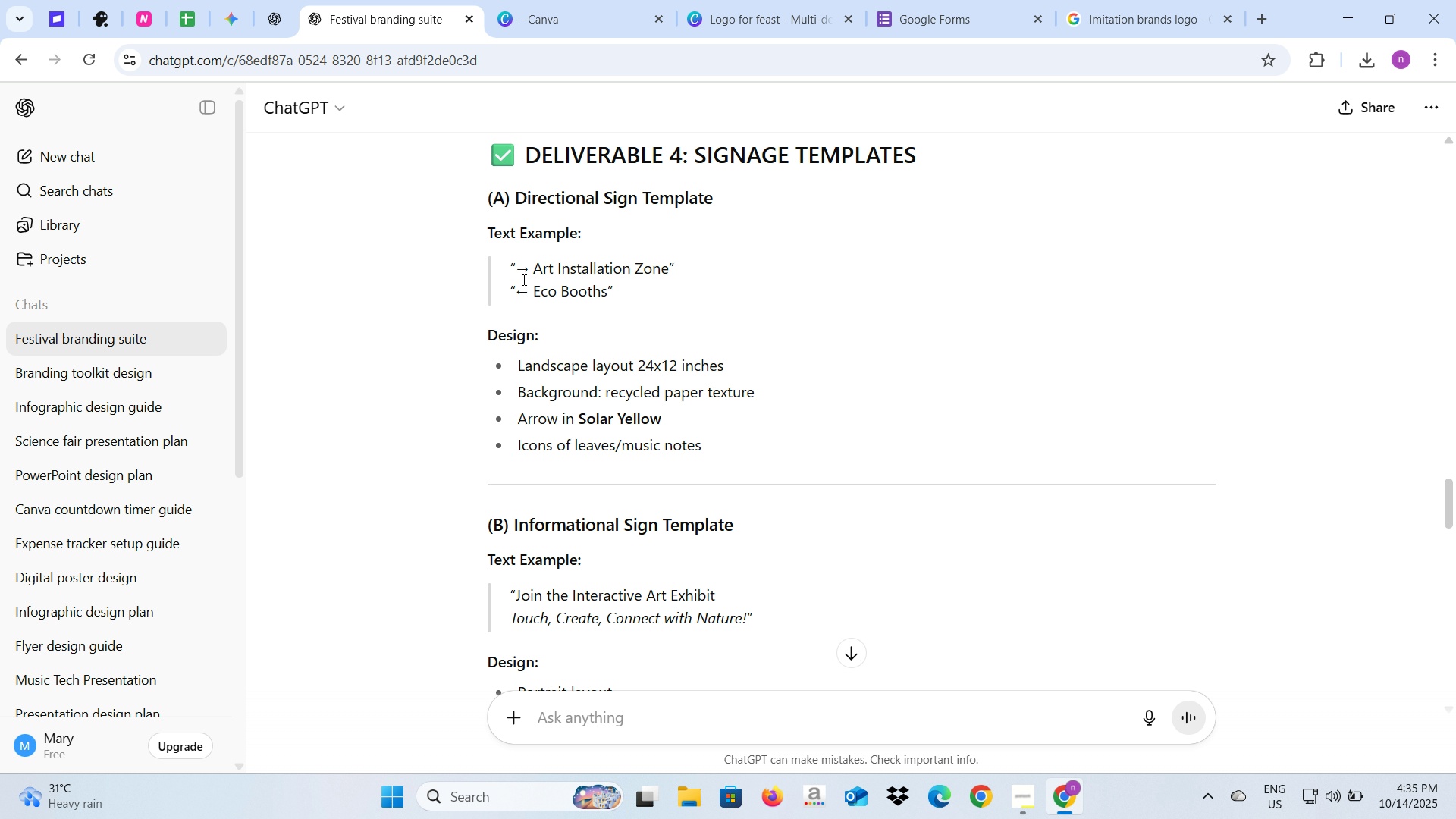 
mouse_move([547, 285])
 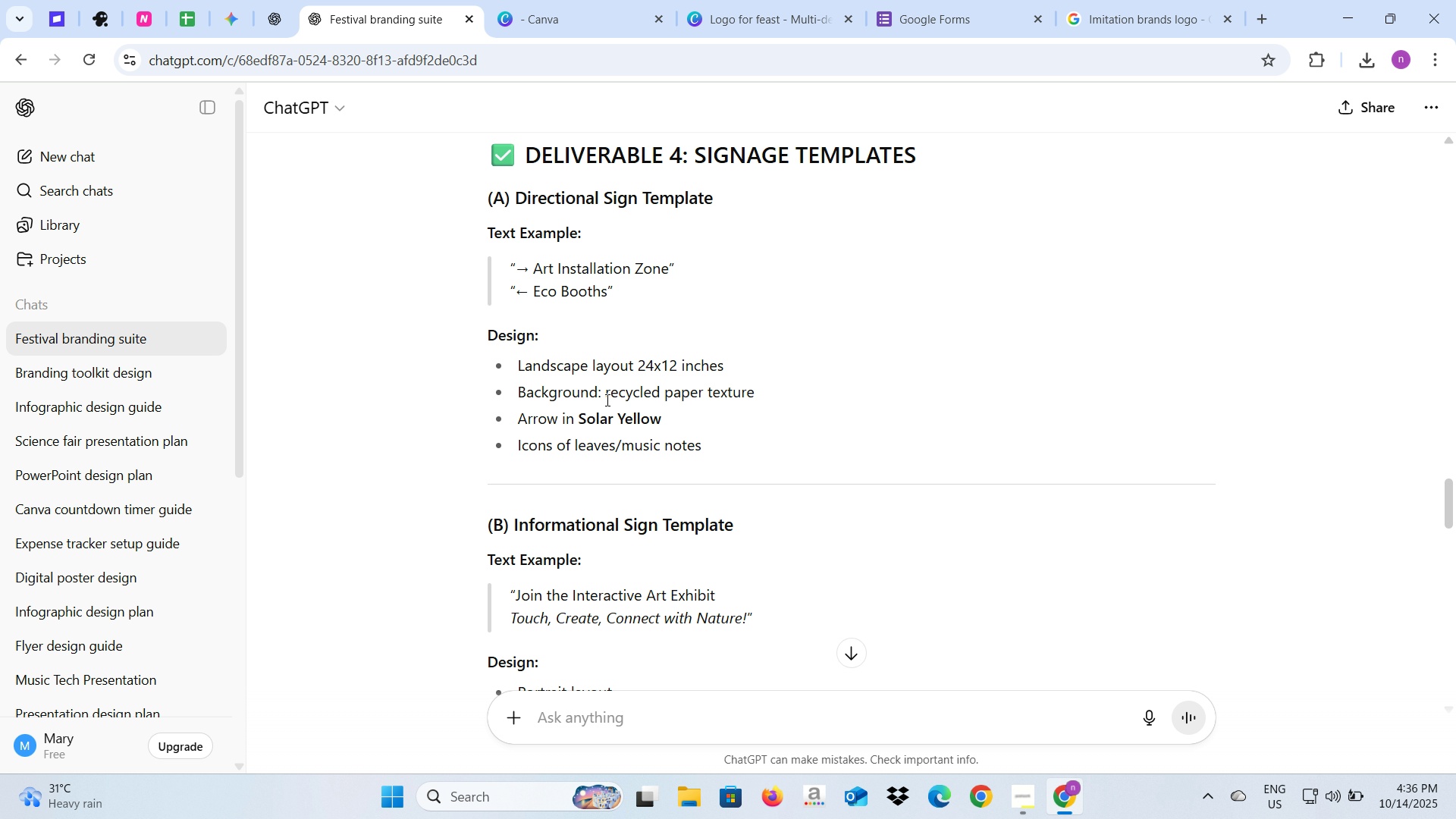 
left_click_drag(start_coordinate=[607, 397], to_coordinate=[758, 396])
 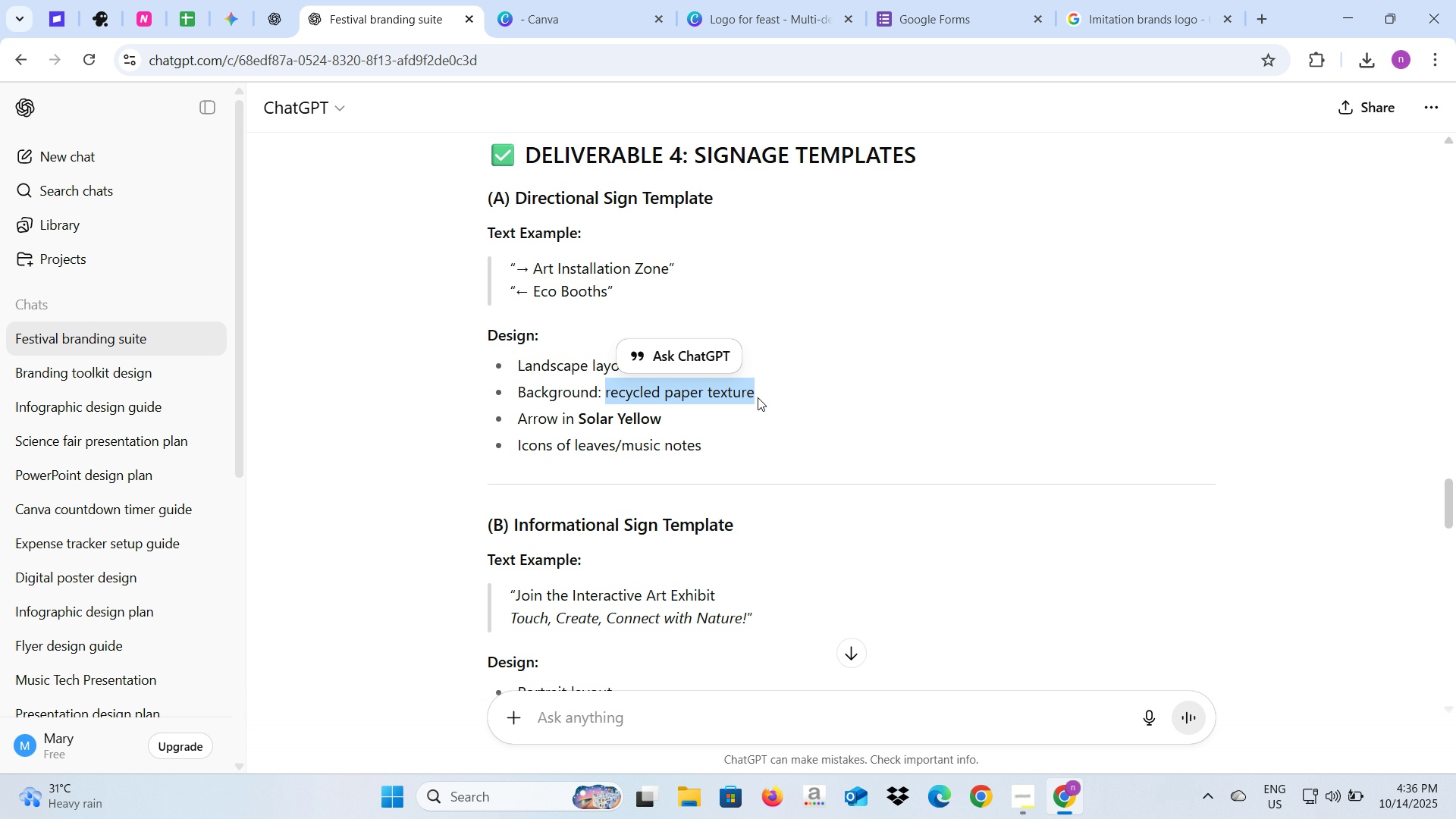 
key(Control+C)
 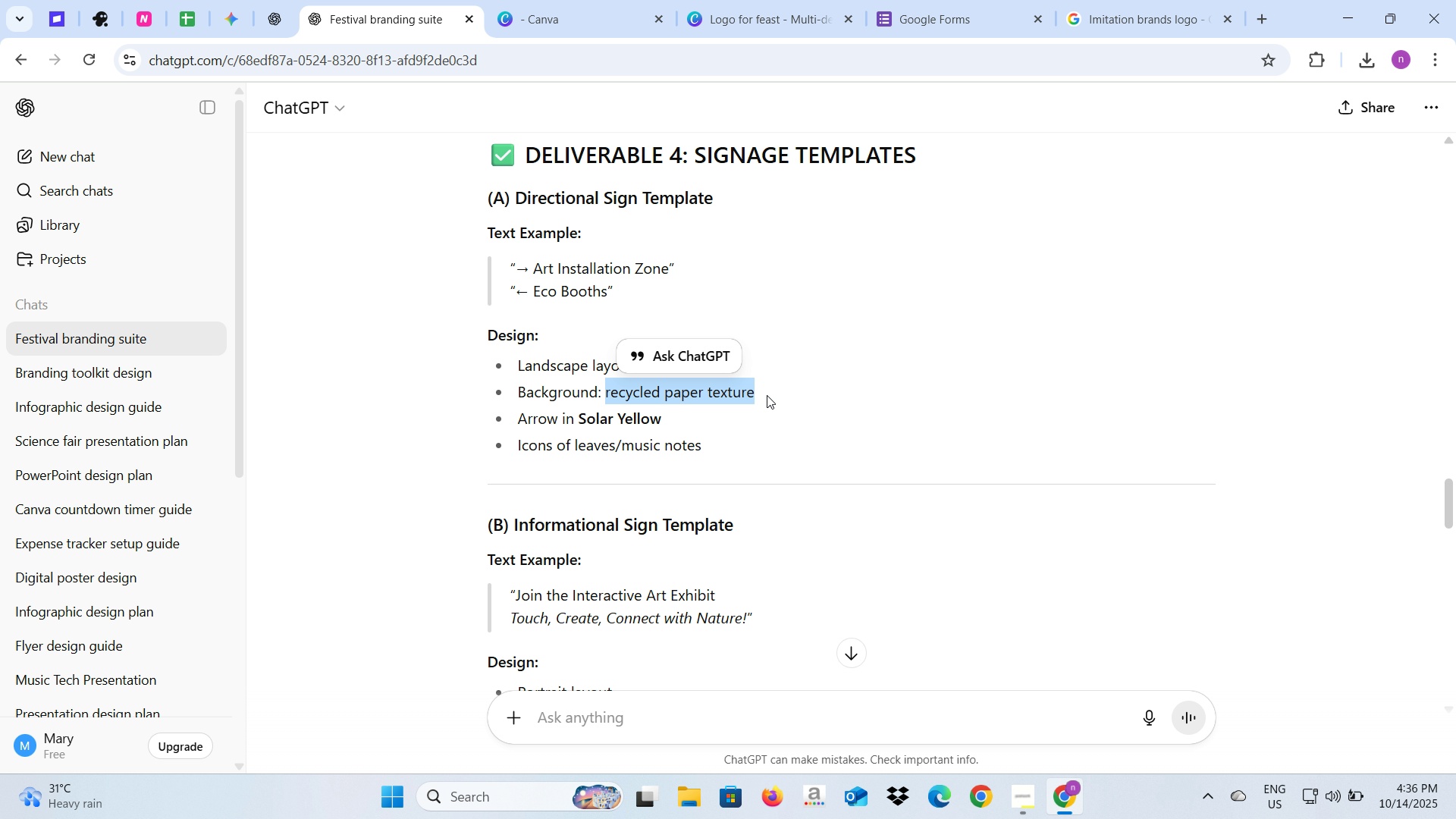 
key(Control+C)
 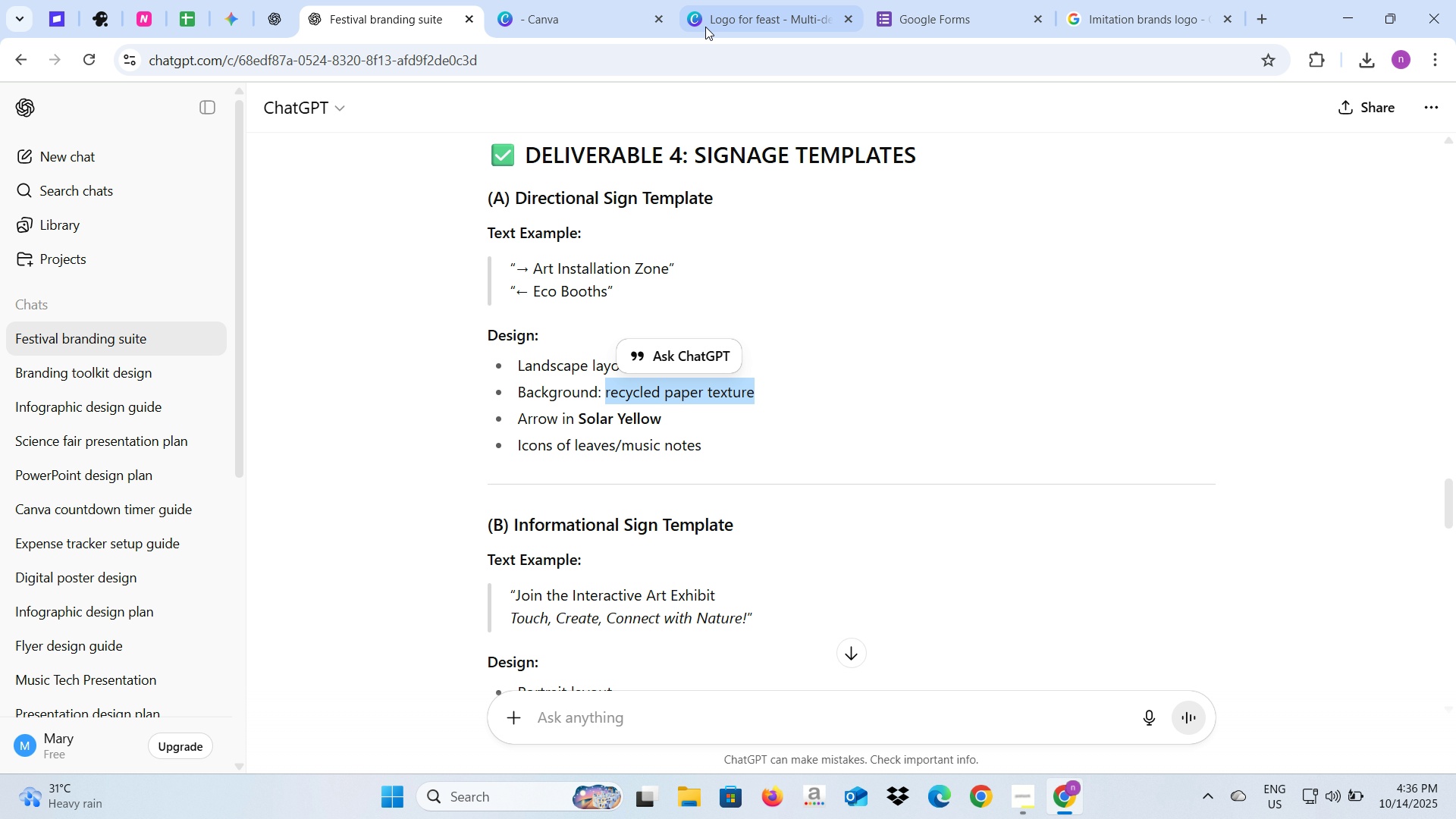 
left_click([706, 22])
 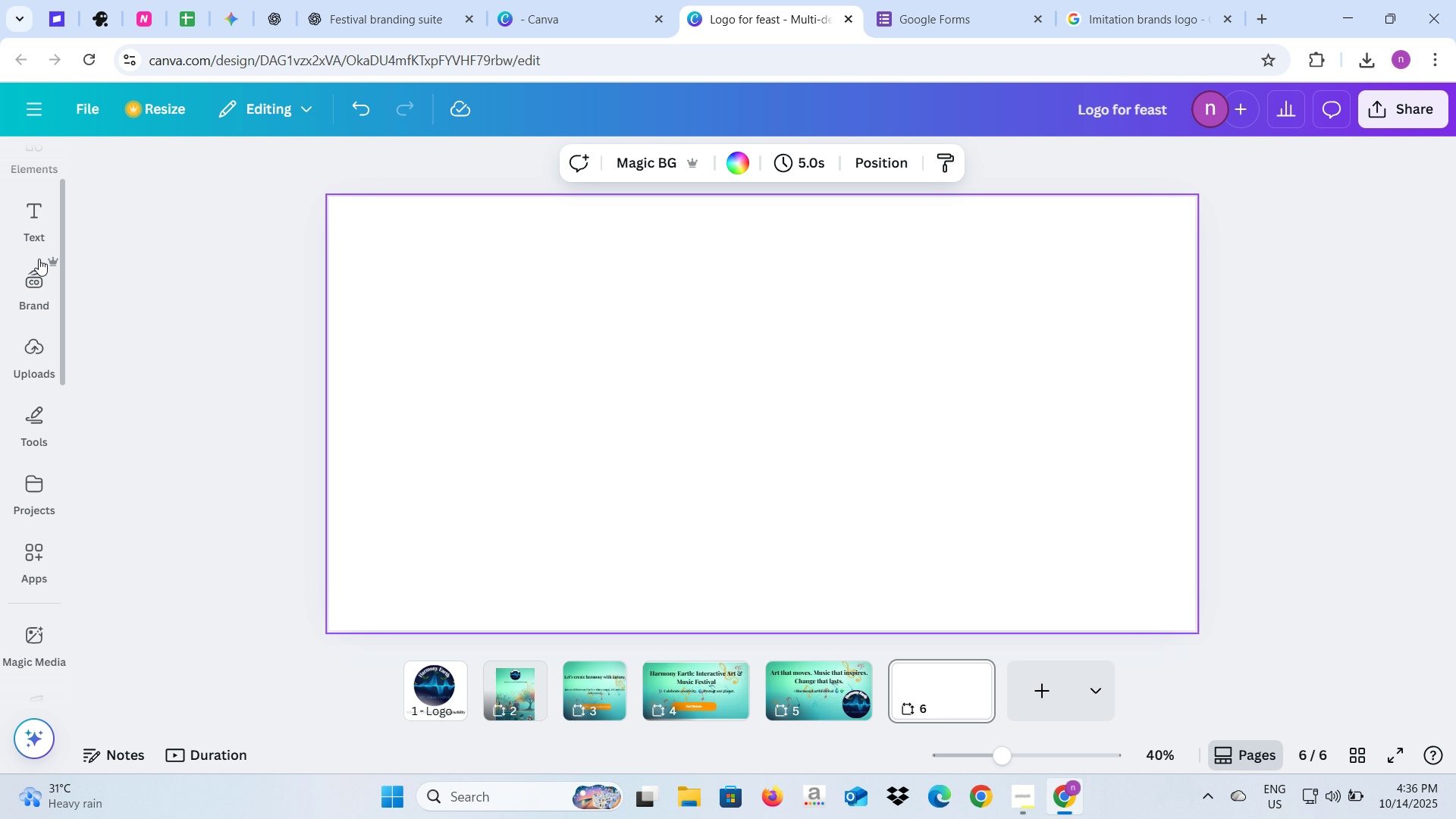 
scroll: coordinate [35, 275], scroll_direction: up, amount: 2.0
 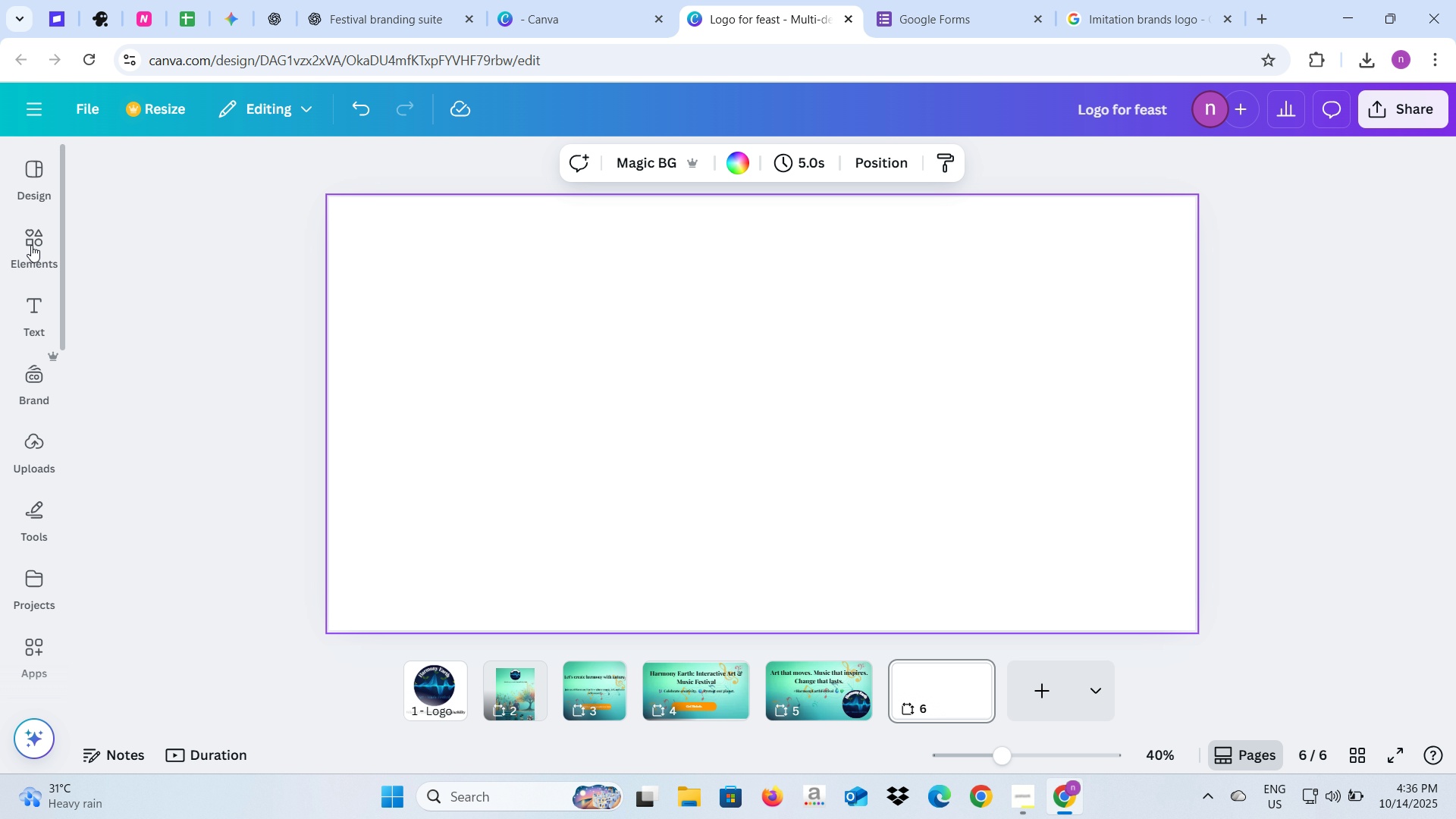 
left_click([31, 245])
 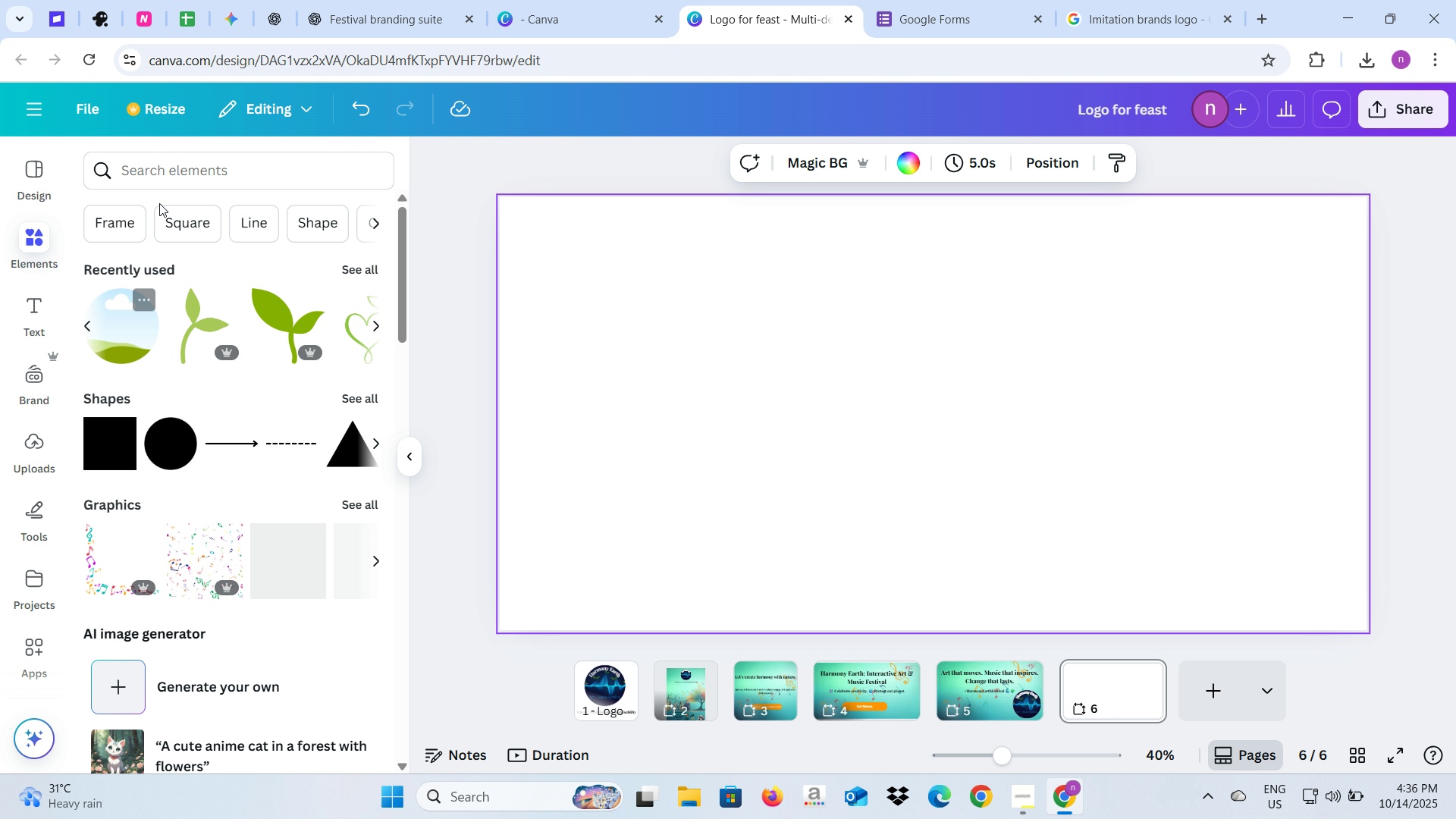 
key(Control+V)
 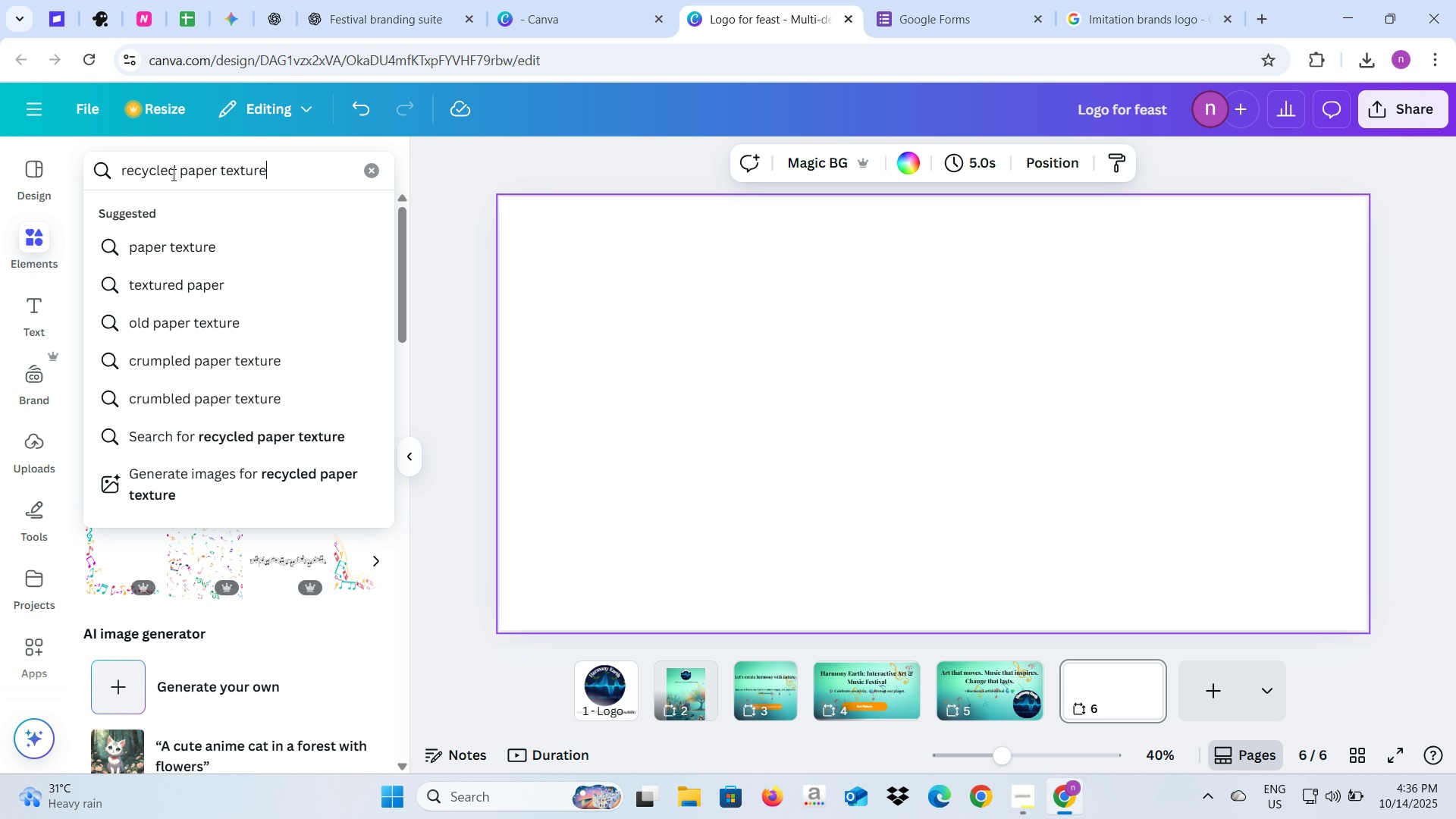 
key(Enter)
 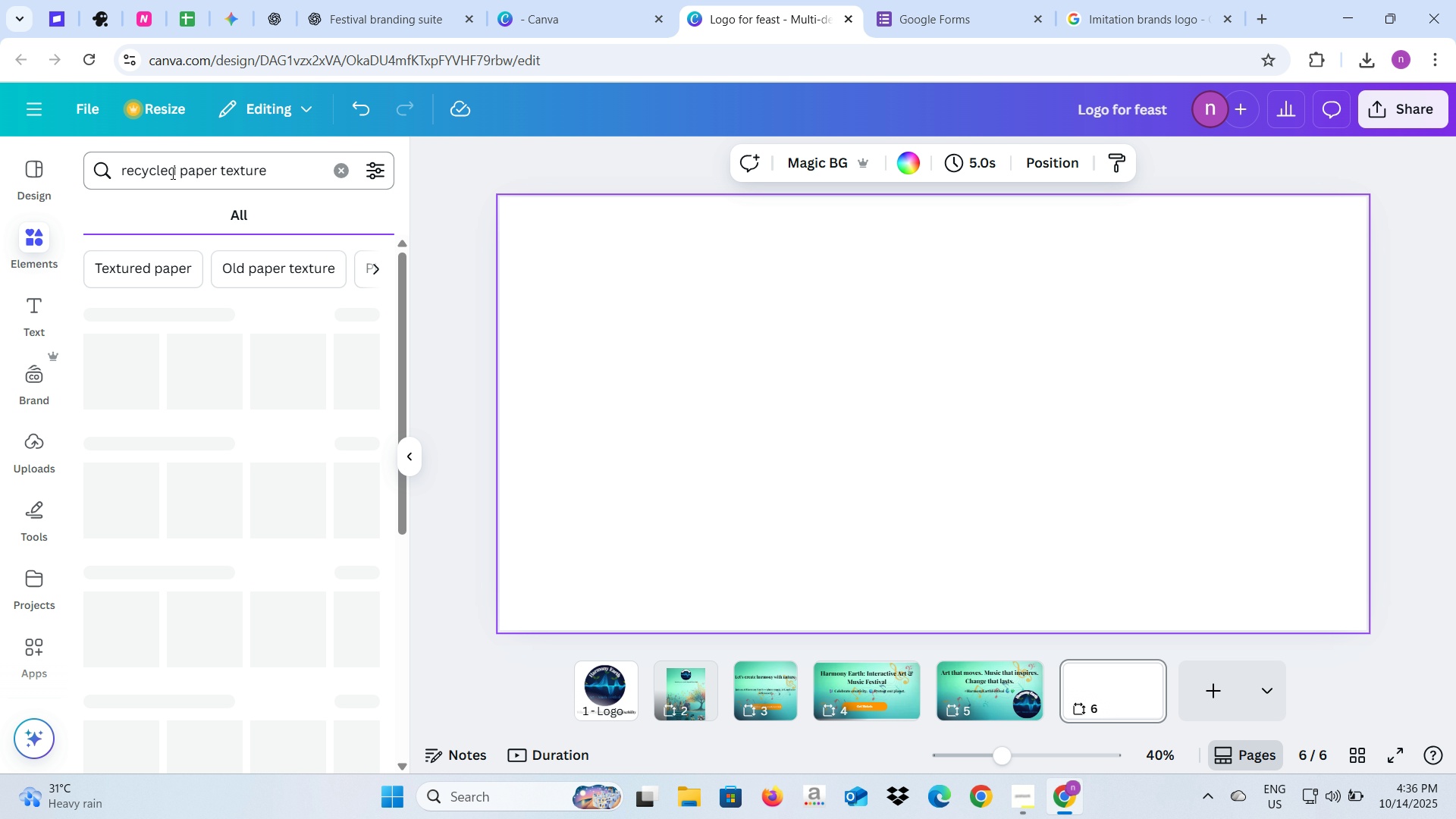 
key(Alt+AltLeft)
 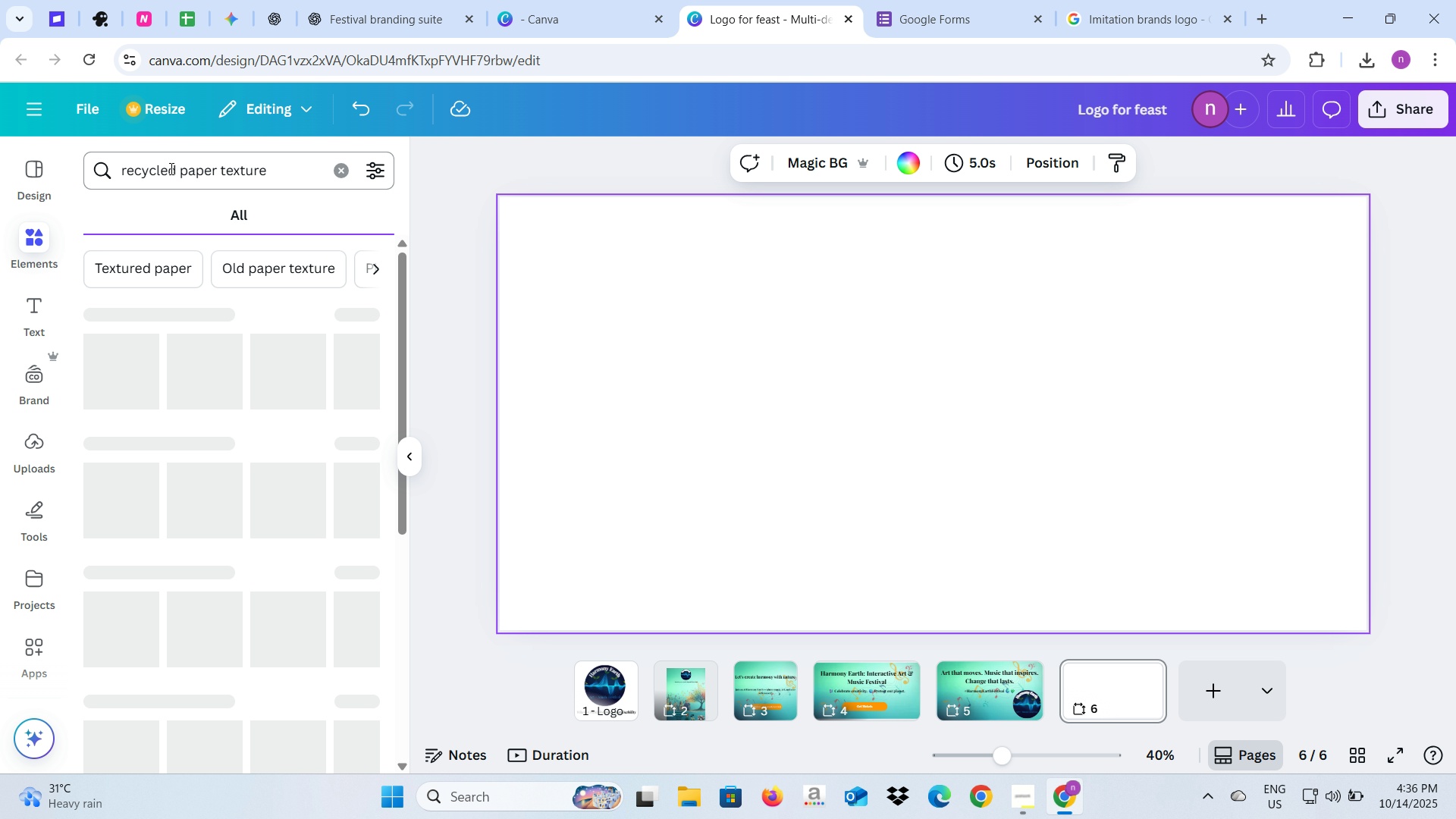 
key(Alt+Tab)
 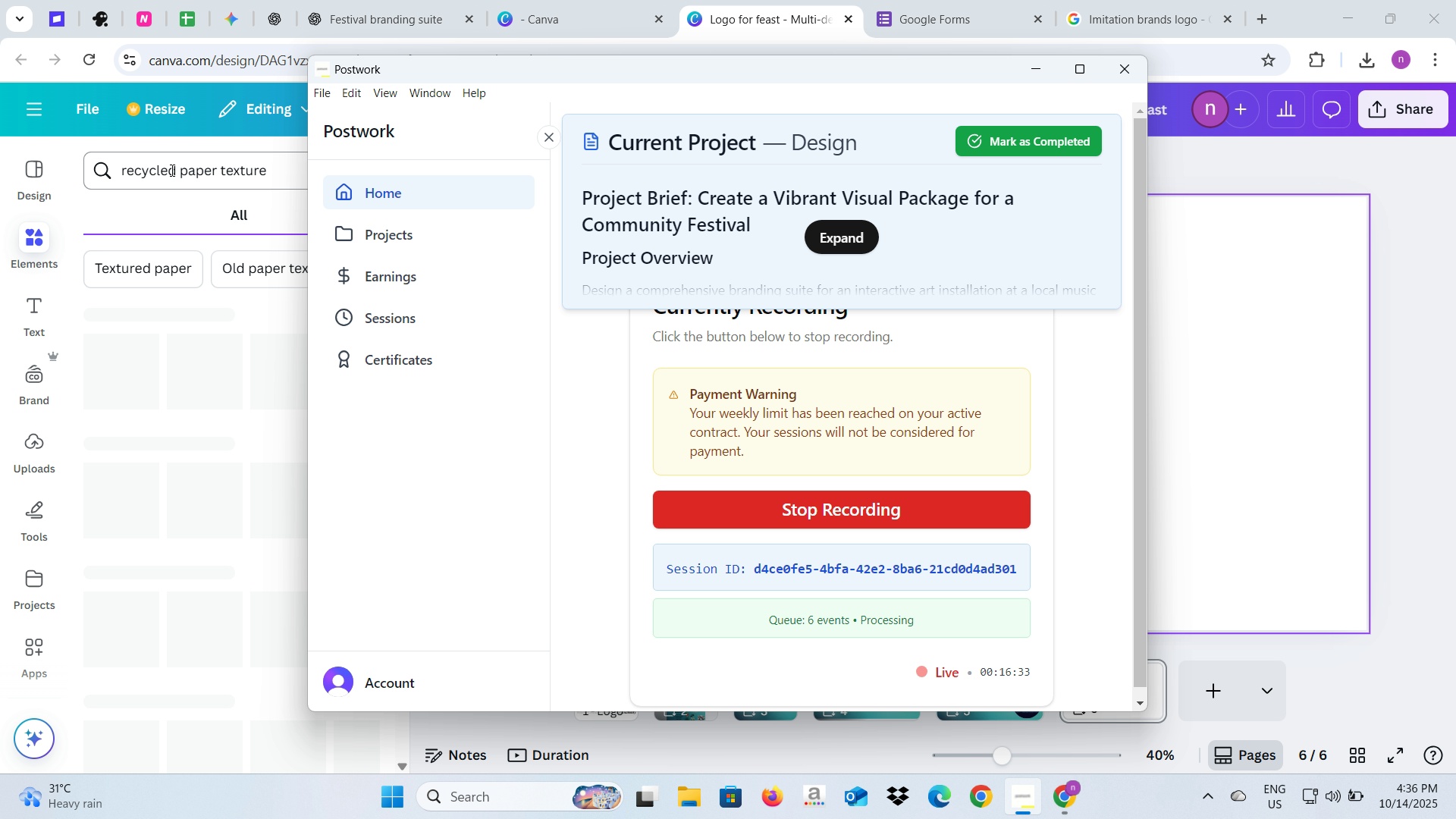 
key(Alt+AltLeft)
 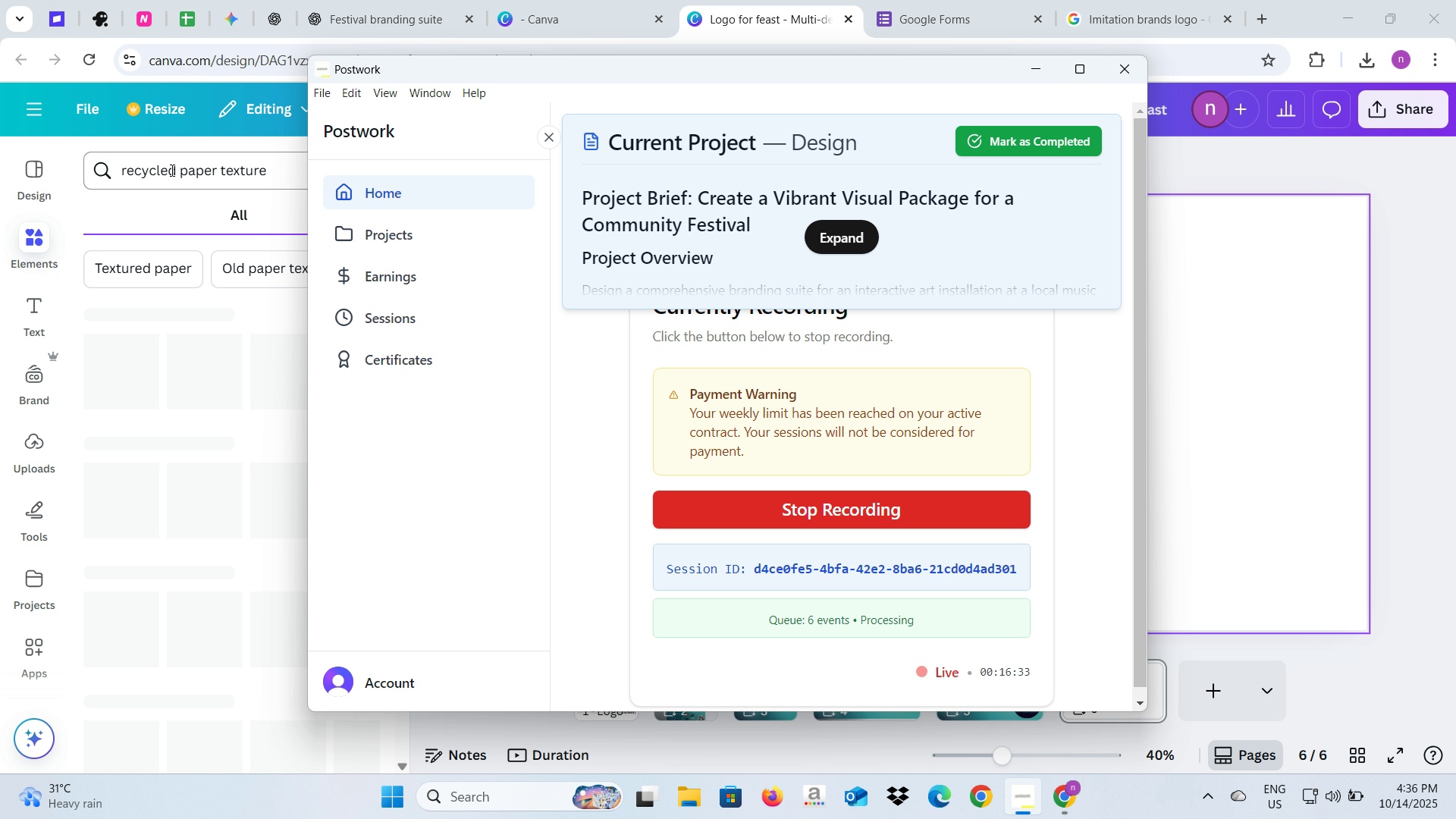 
key(Alt+Tab)
 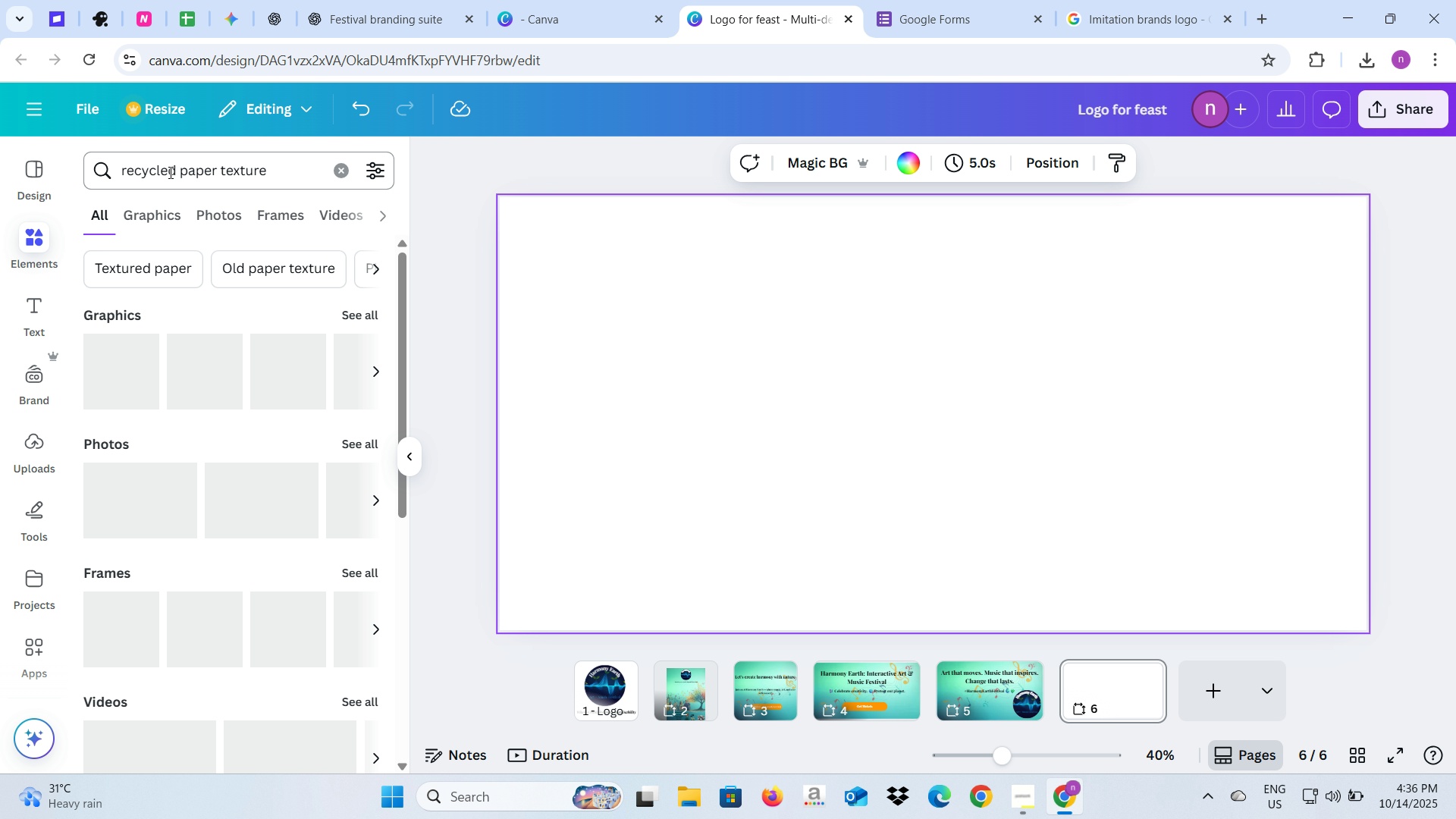 
key(Alt+AltLeft)
 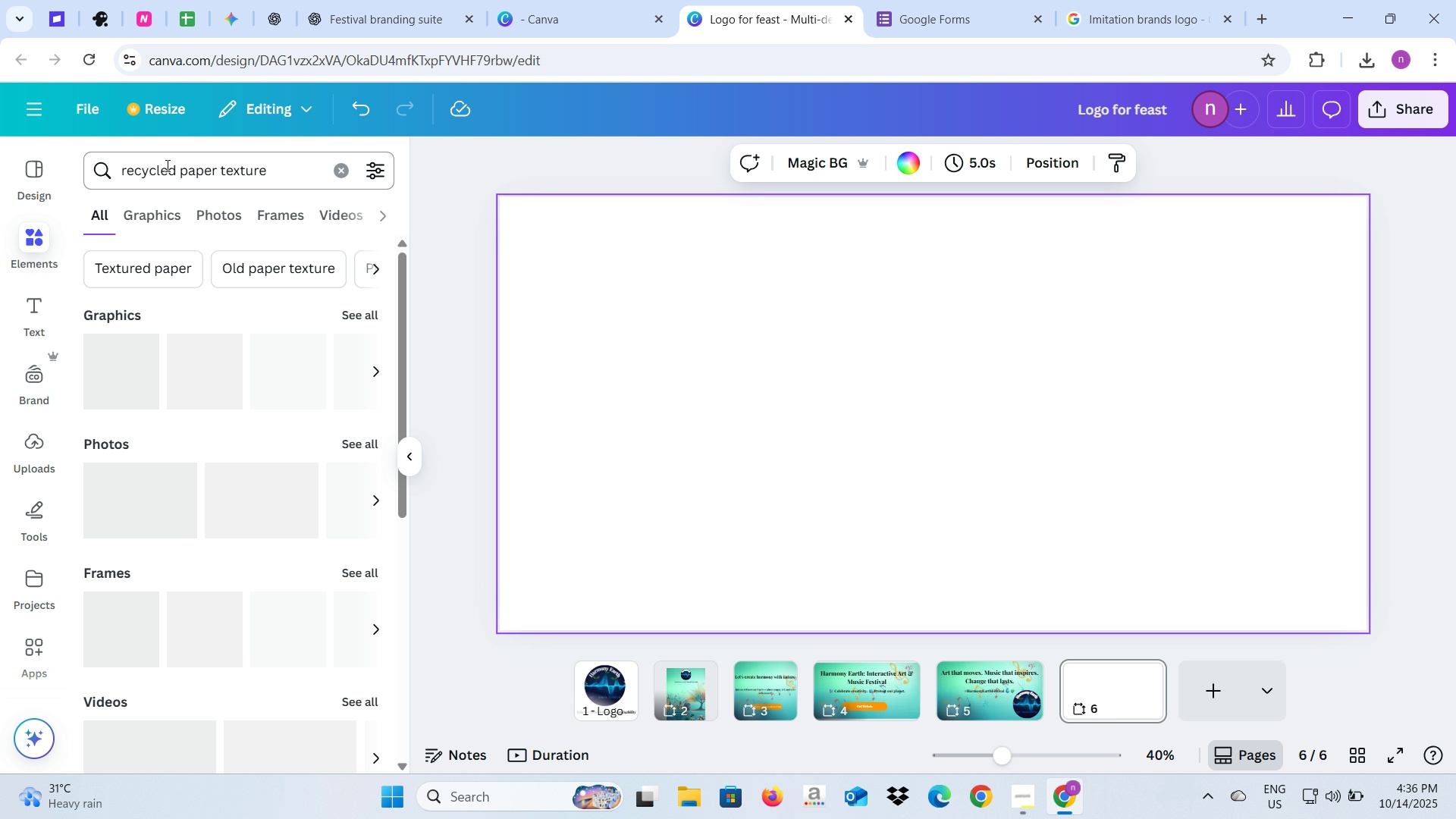 
key(Alt+AltLeft)
 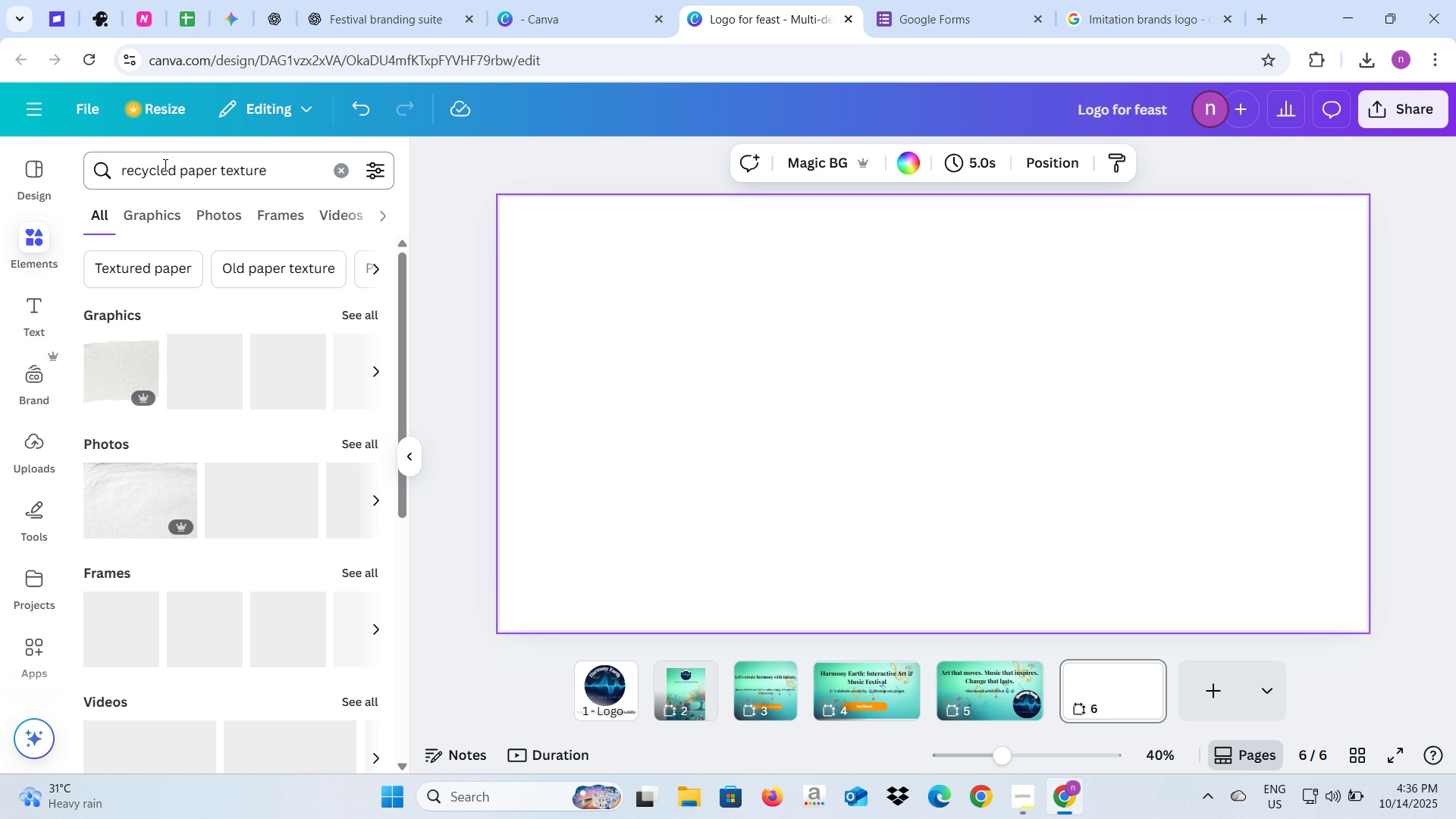 
key(Alt+Tab)